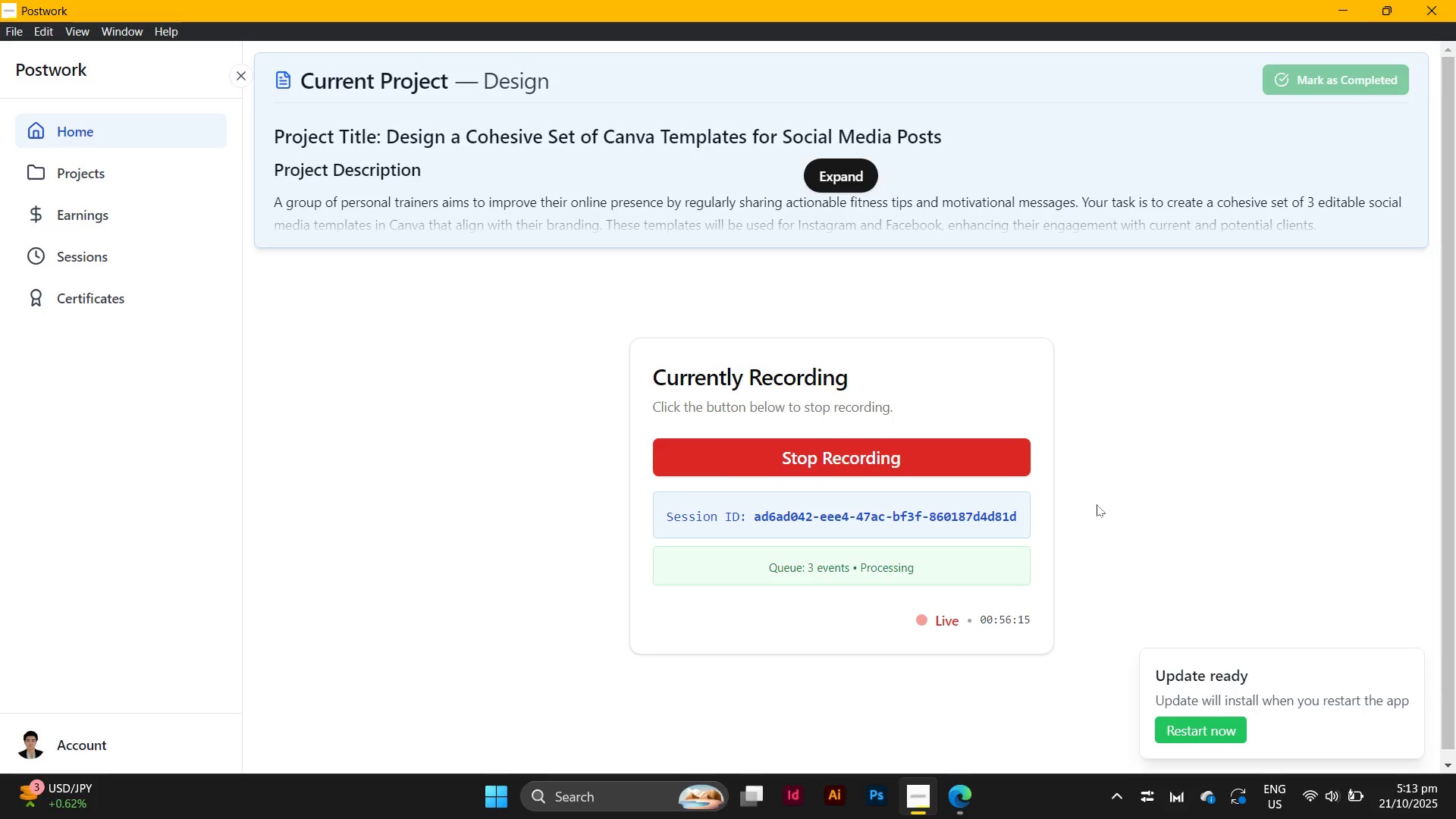 
left_click([959, 787])
 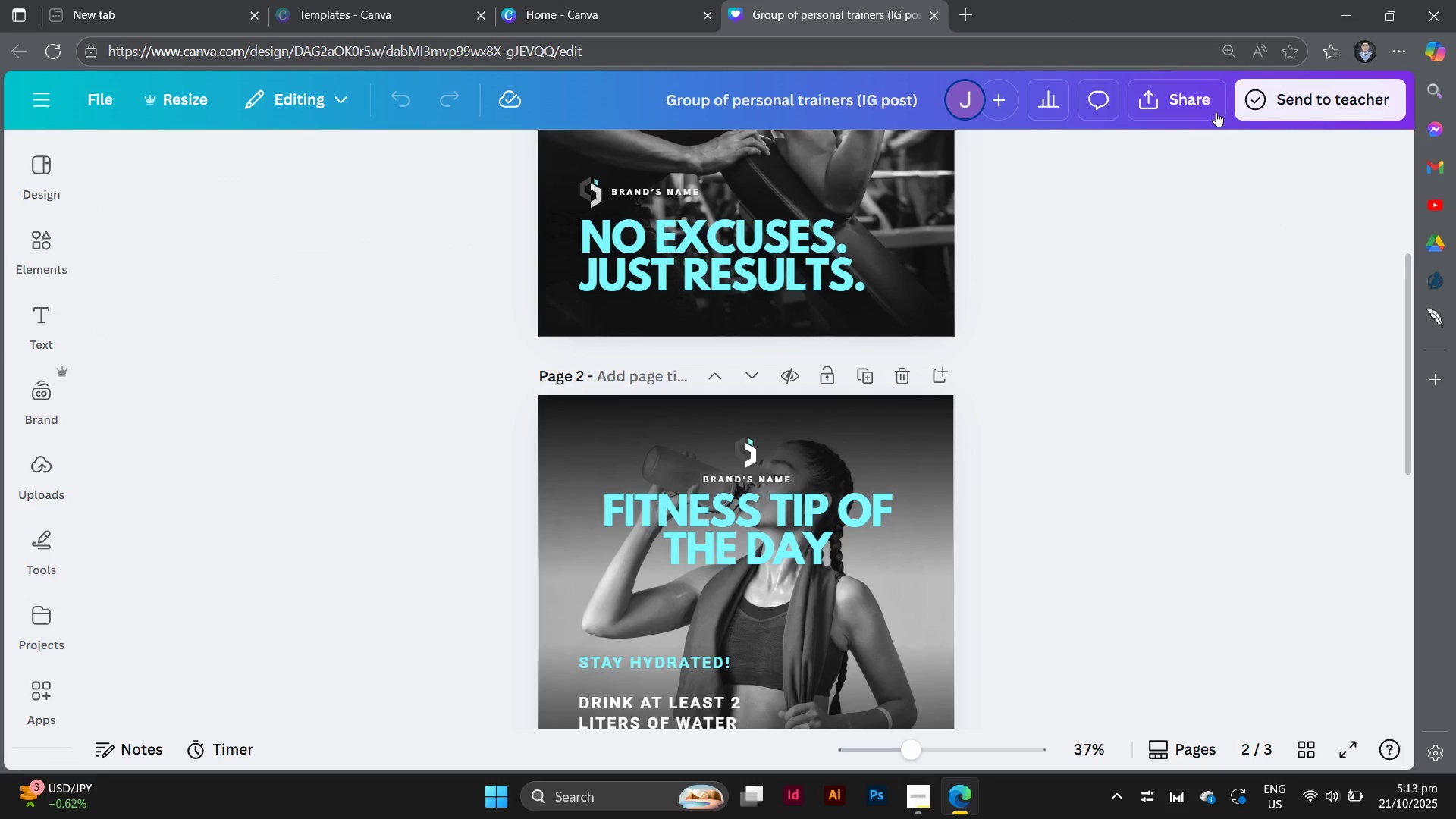 
left_click([1196, 105])
 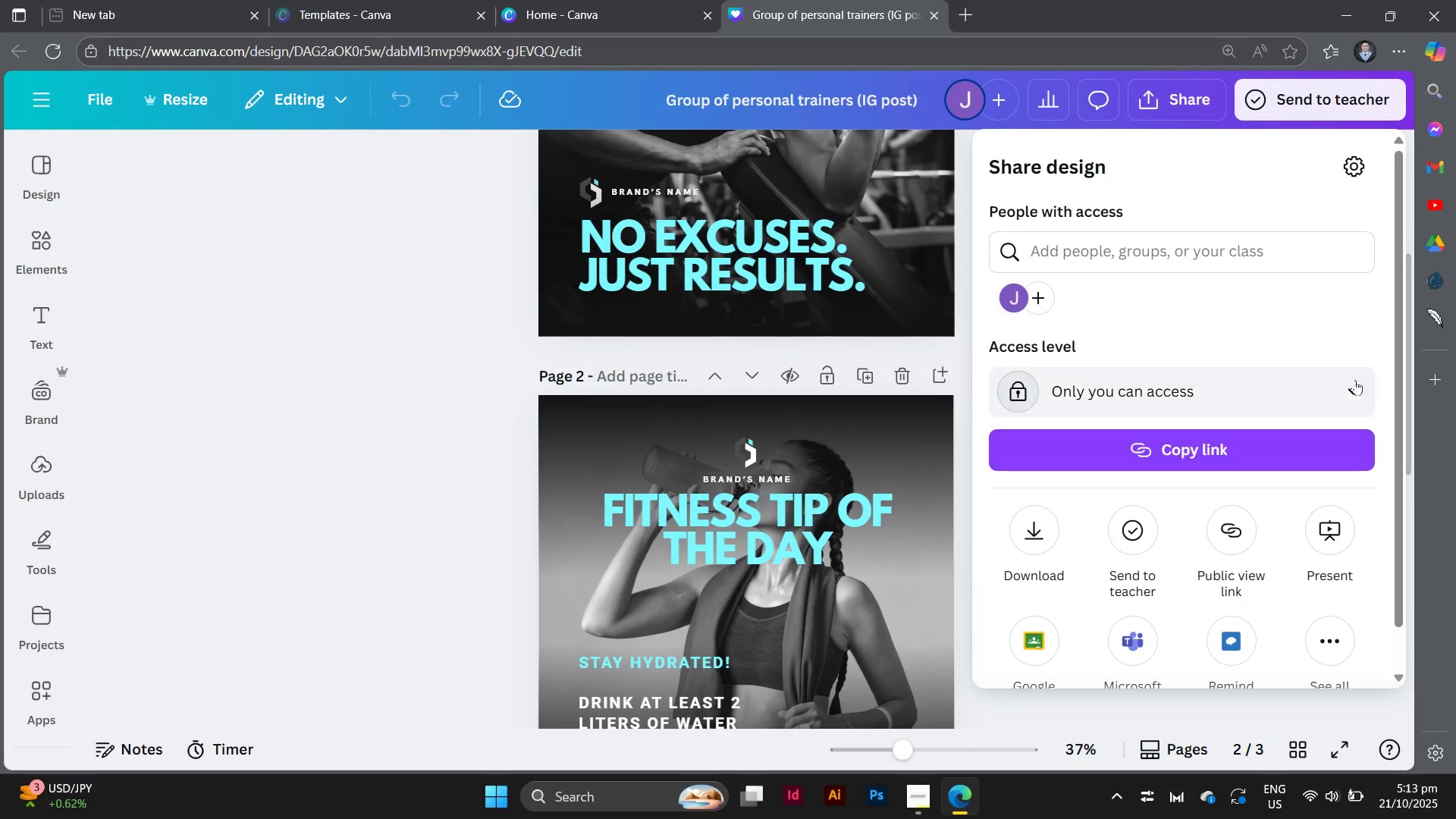 
left_click([1356, 378])
 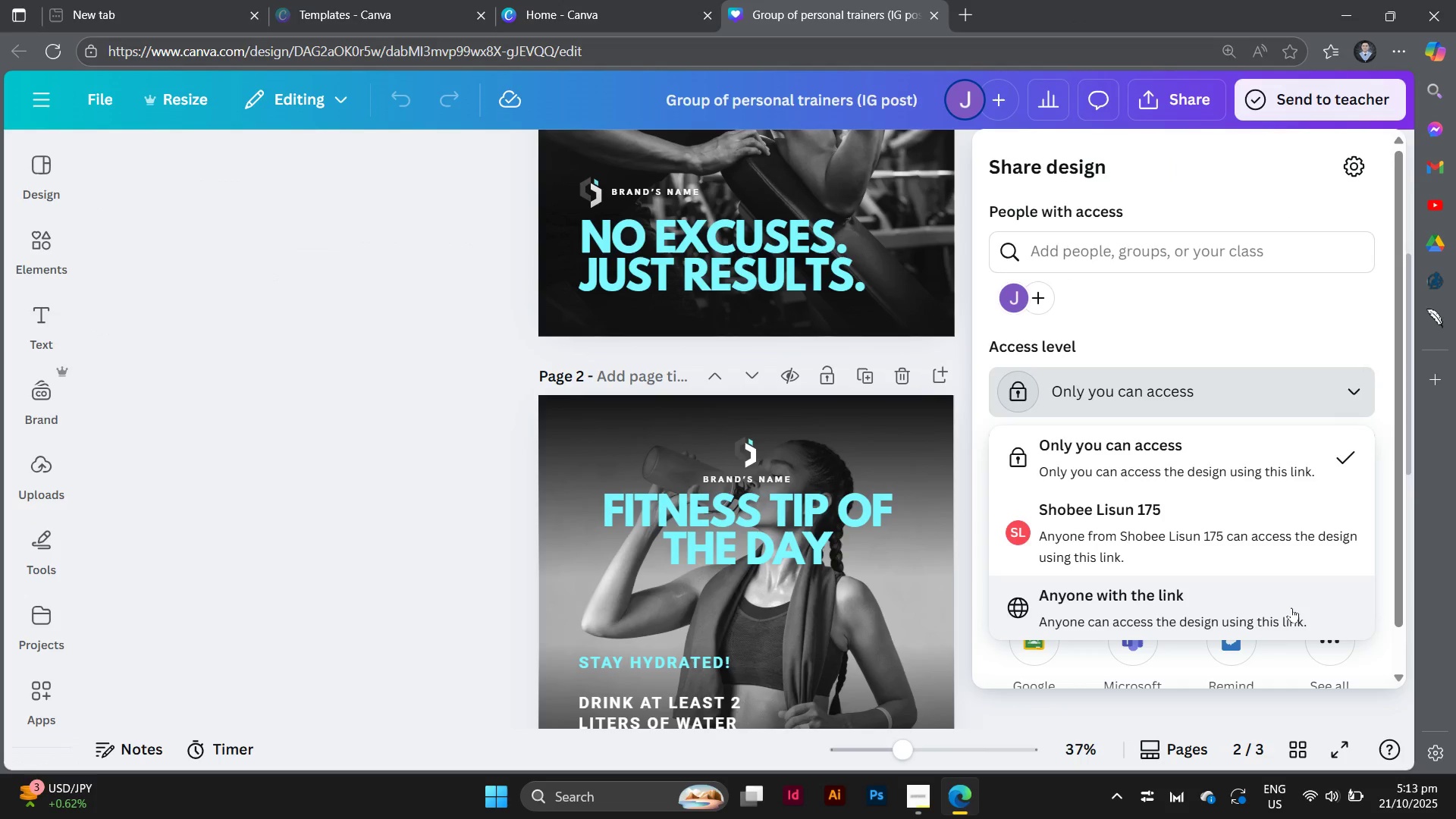 
left_click([1291, 607])
 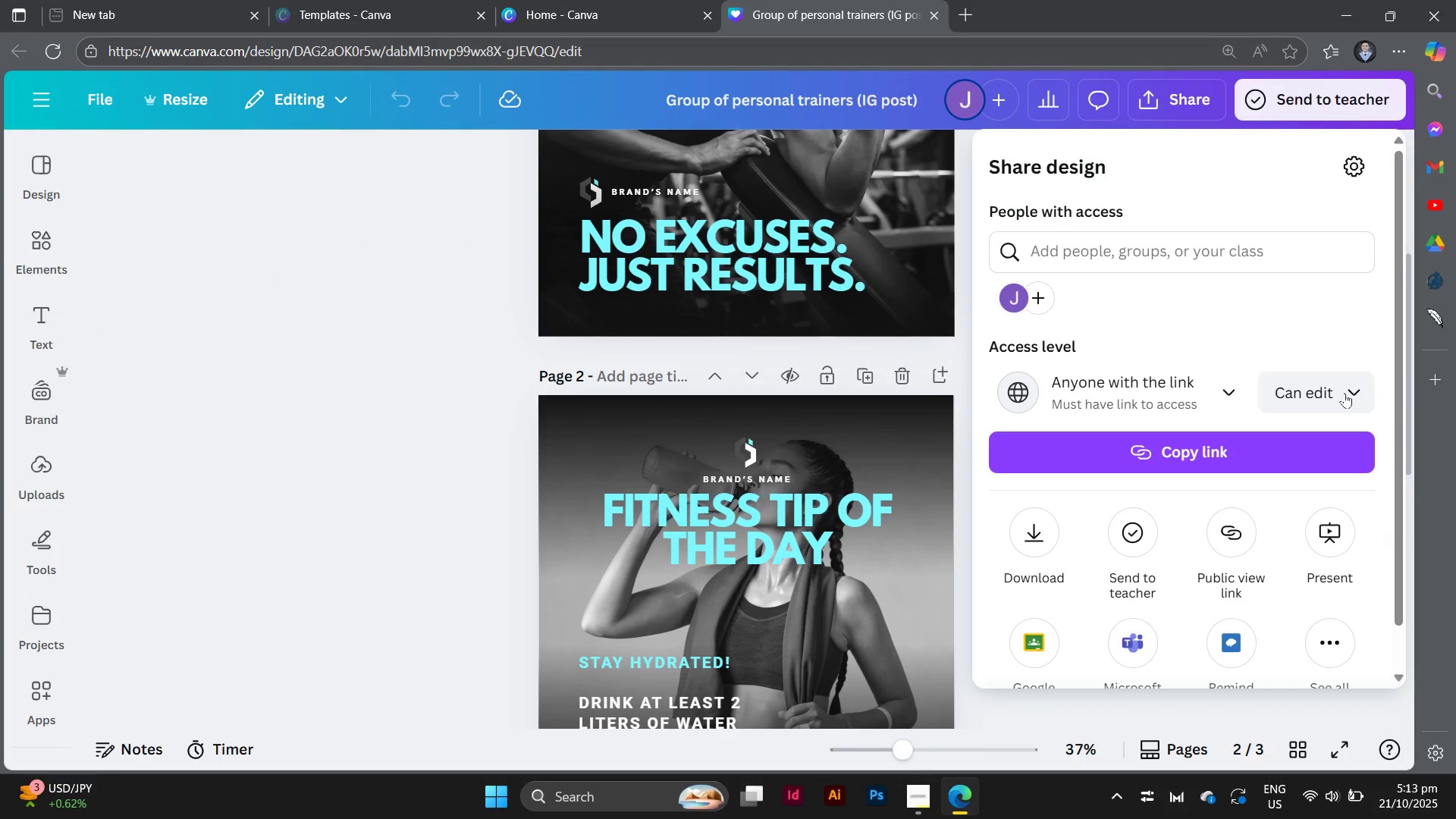 
left_click([1345, 393])
 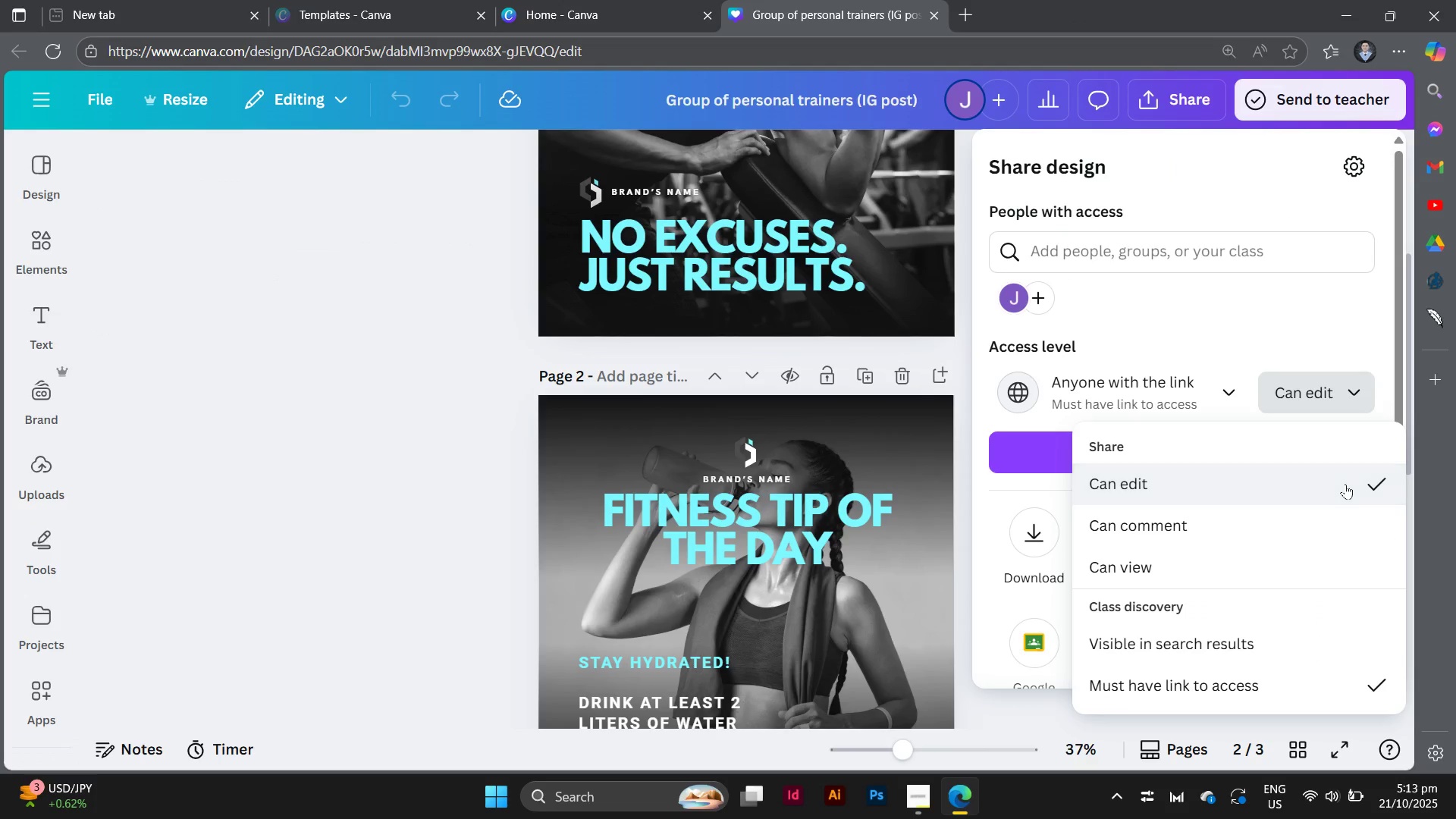 
left_click([1345, 484])
 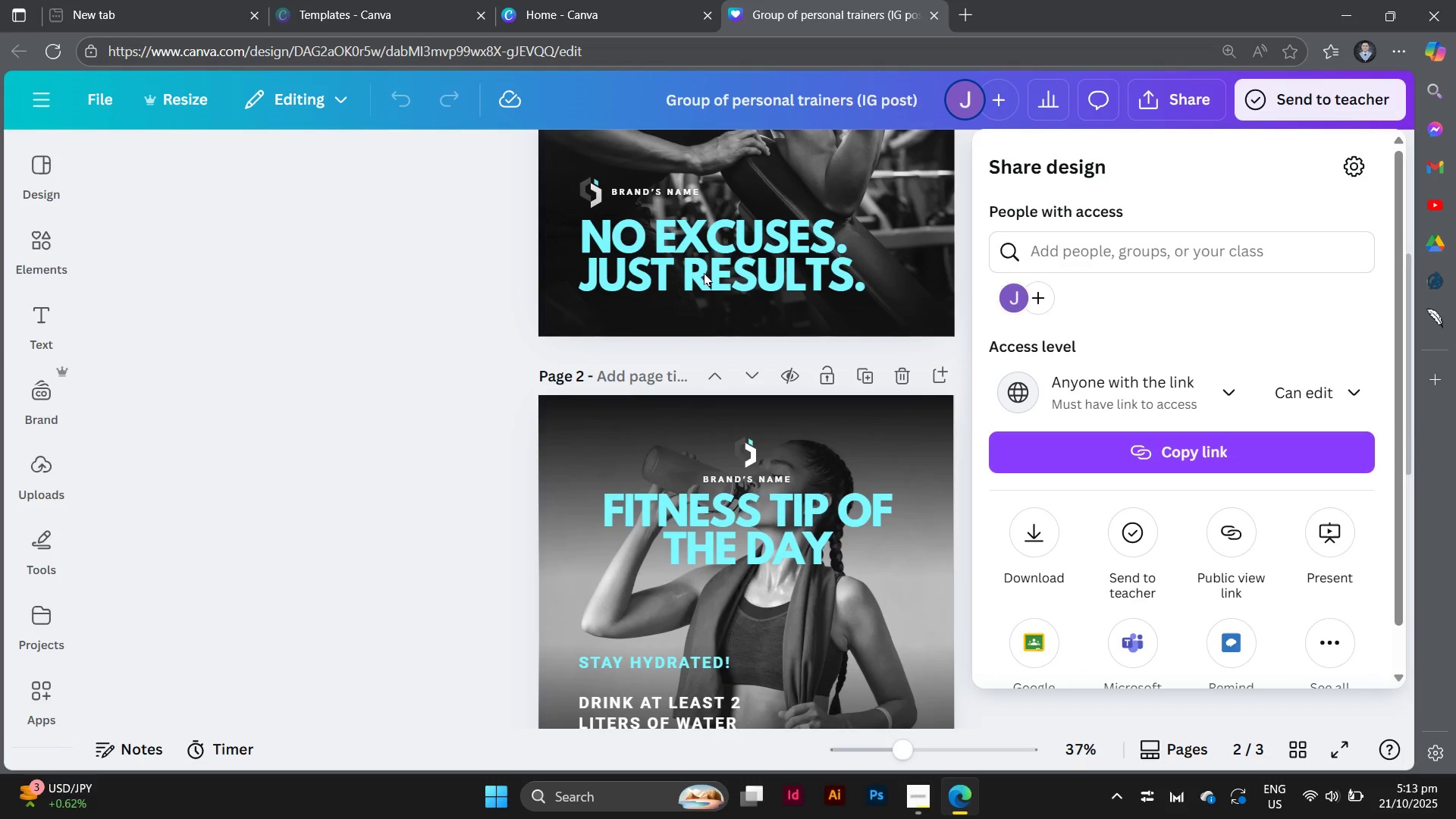 
left_click([369, 234])
 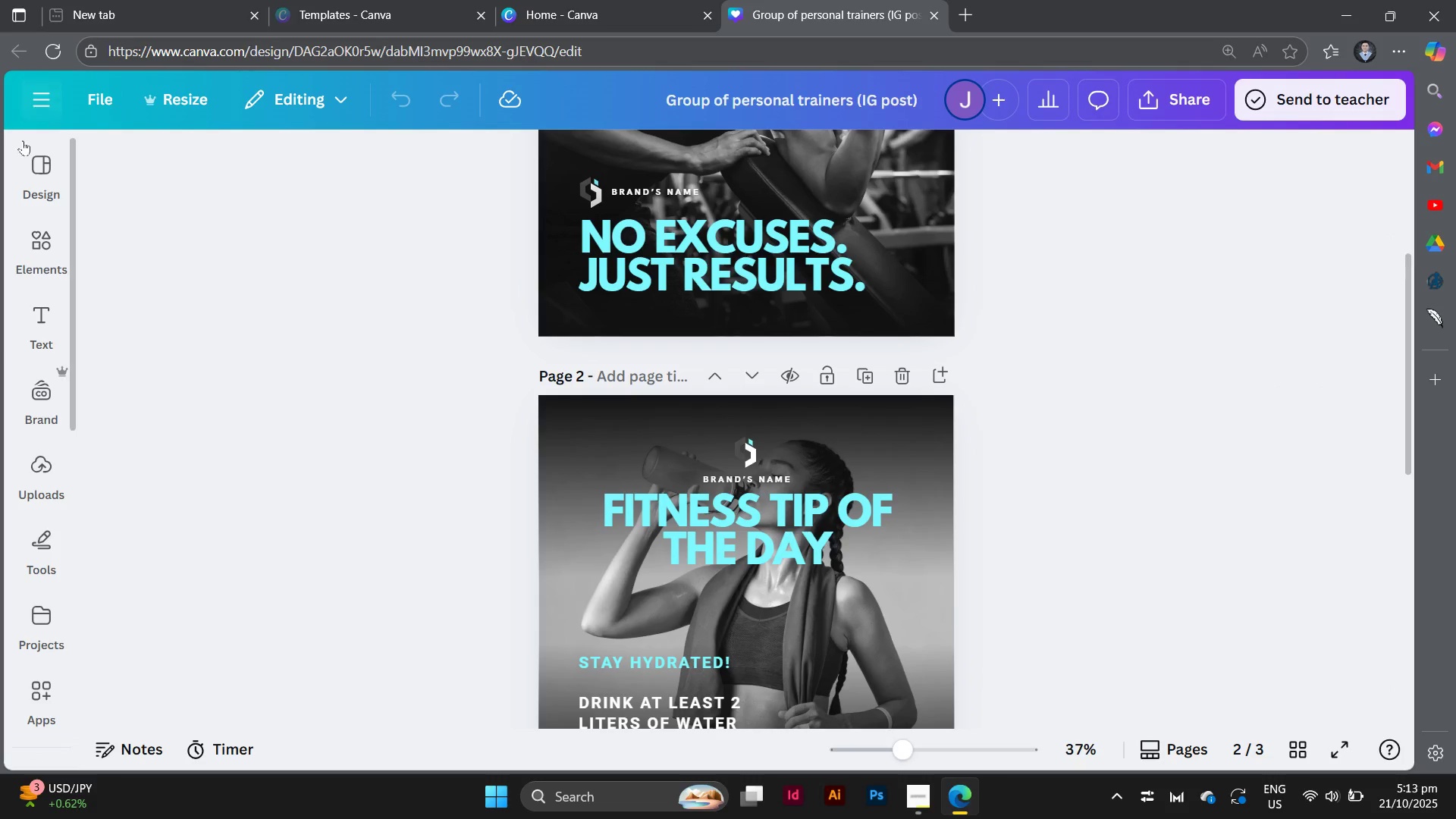 
left_click([39, 105])
 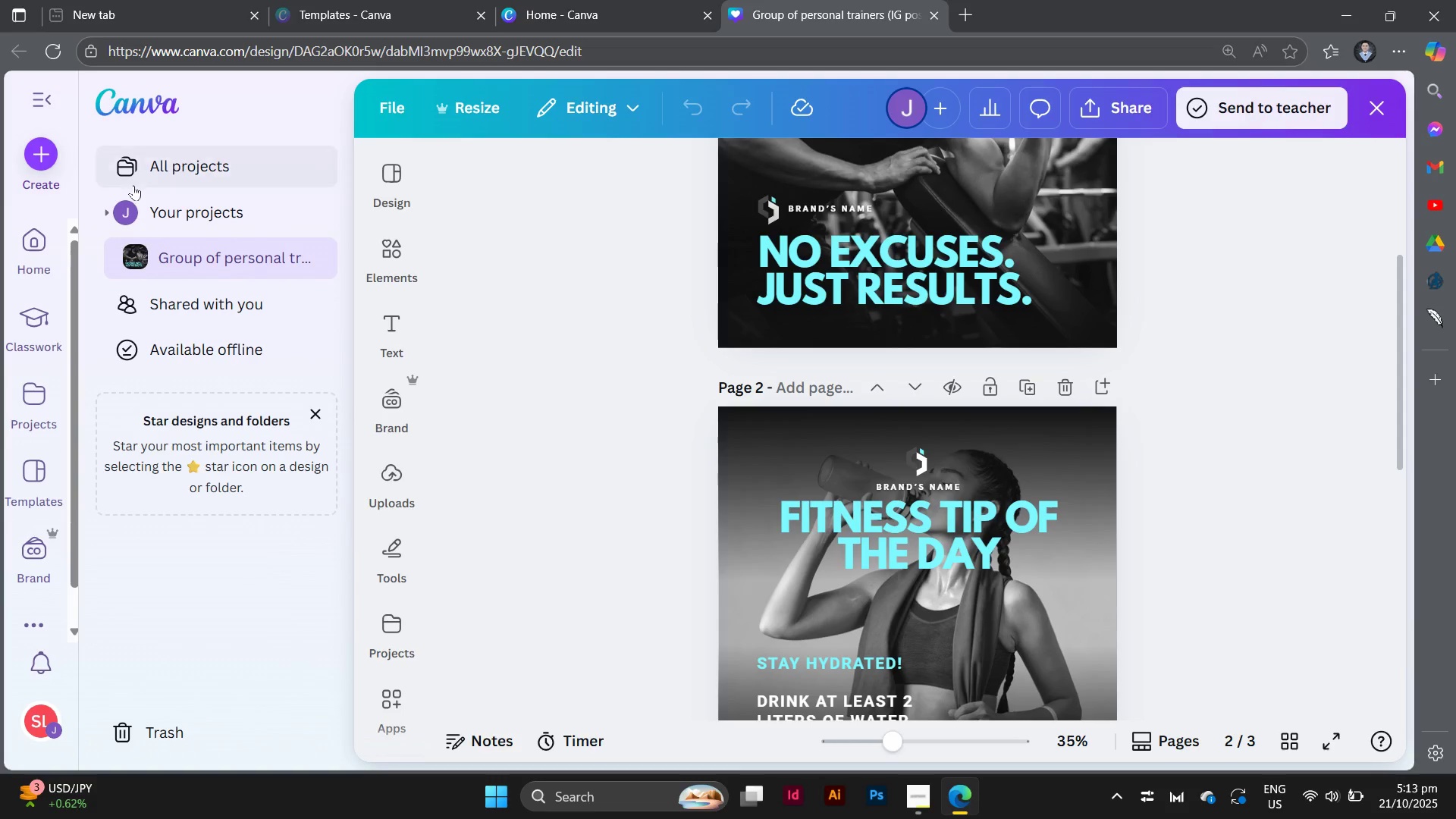 
left_click([39, 240])
 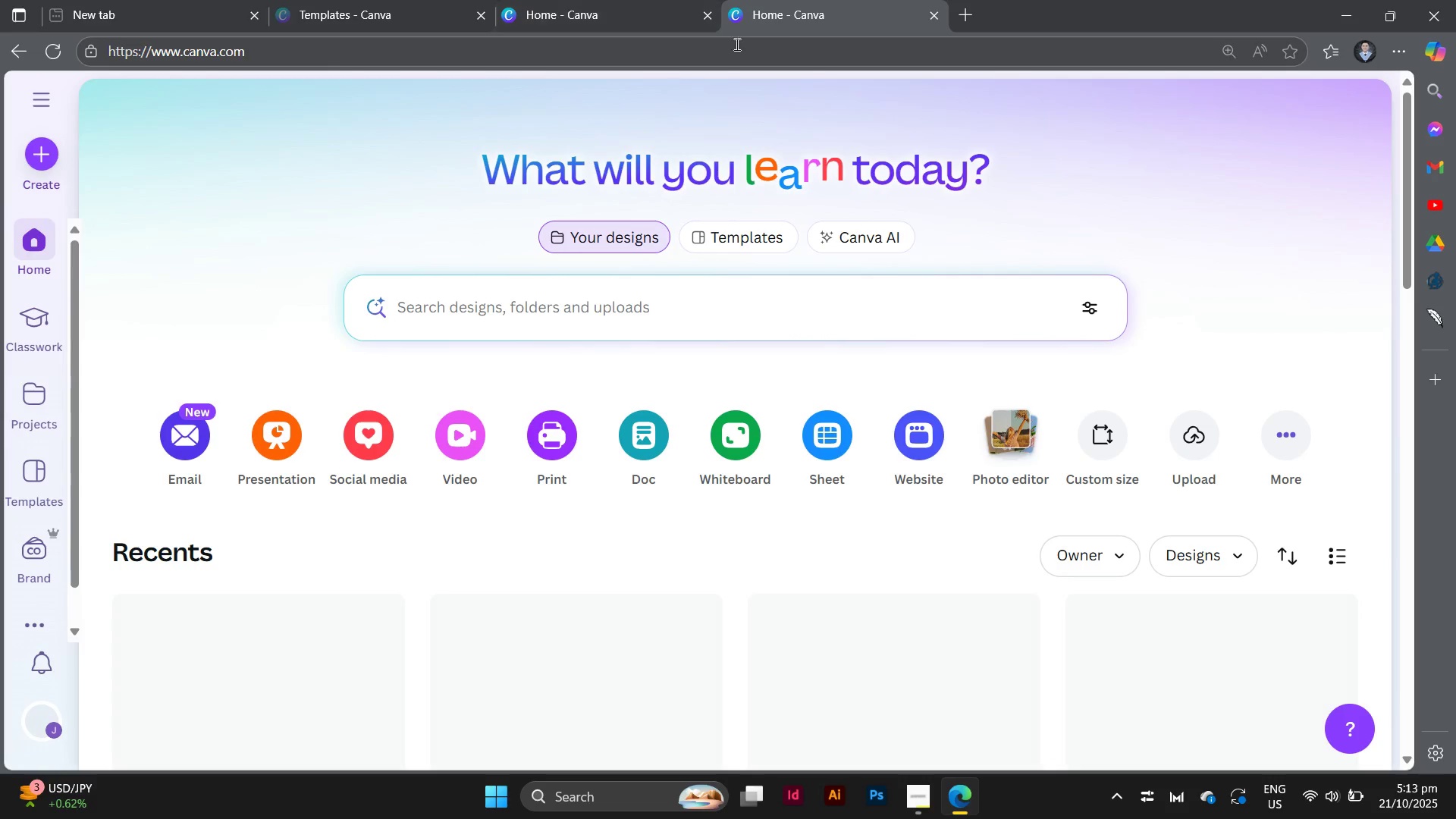 
left_click([928, 21])
 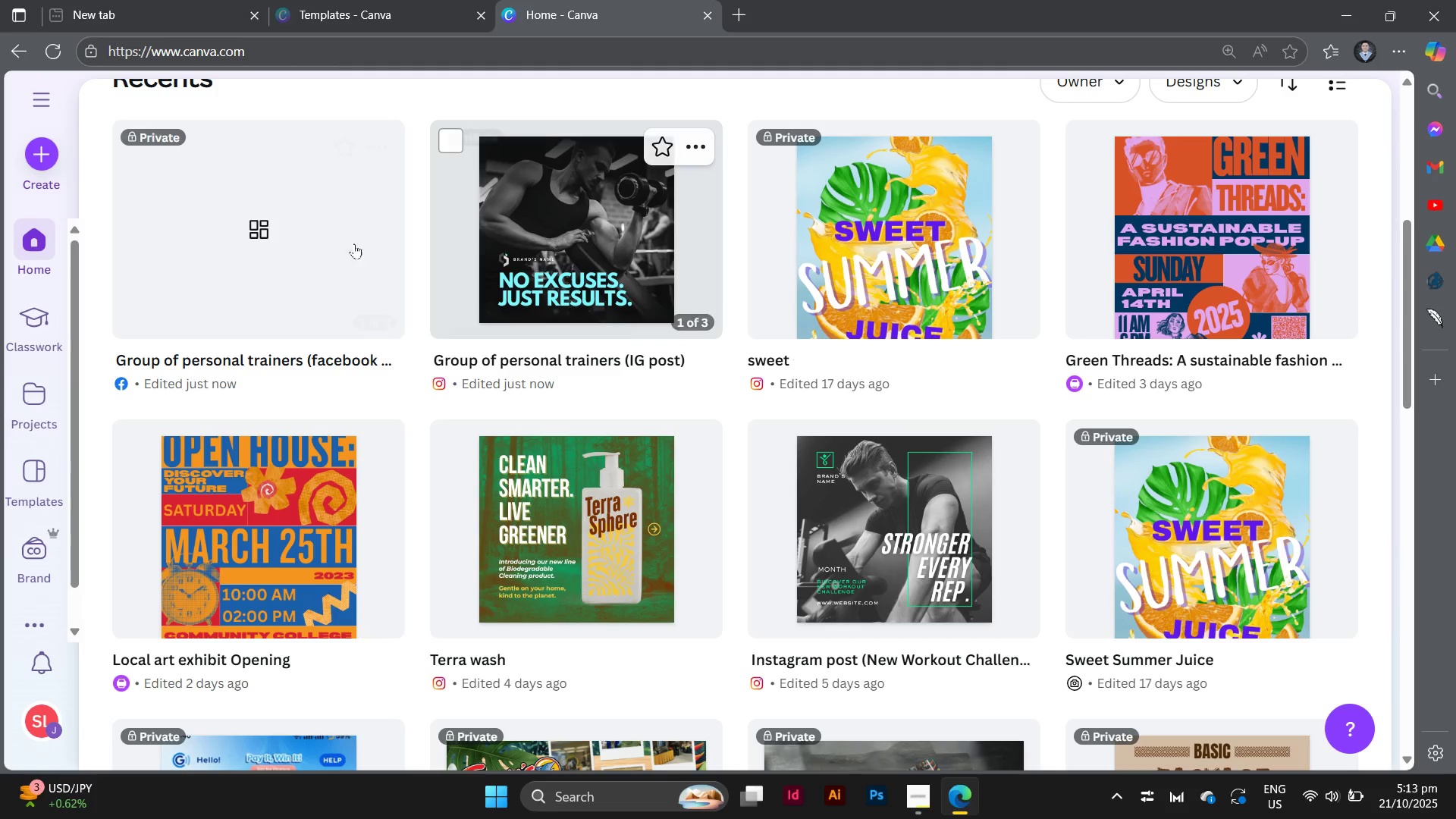 
left_click([333, 252])
 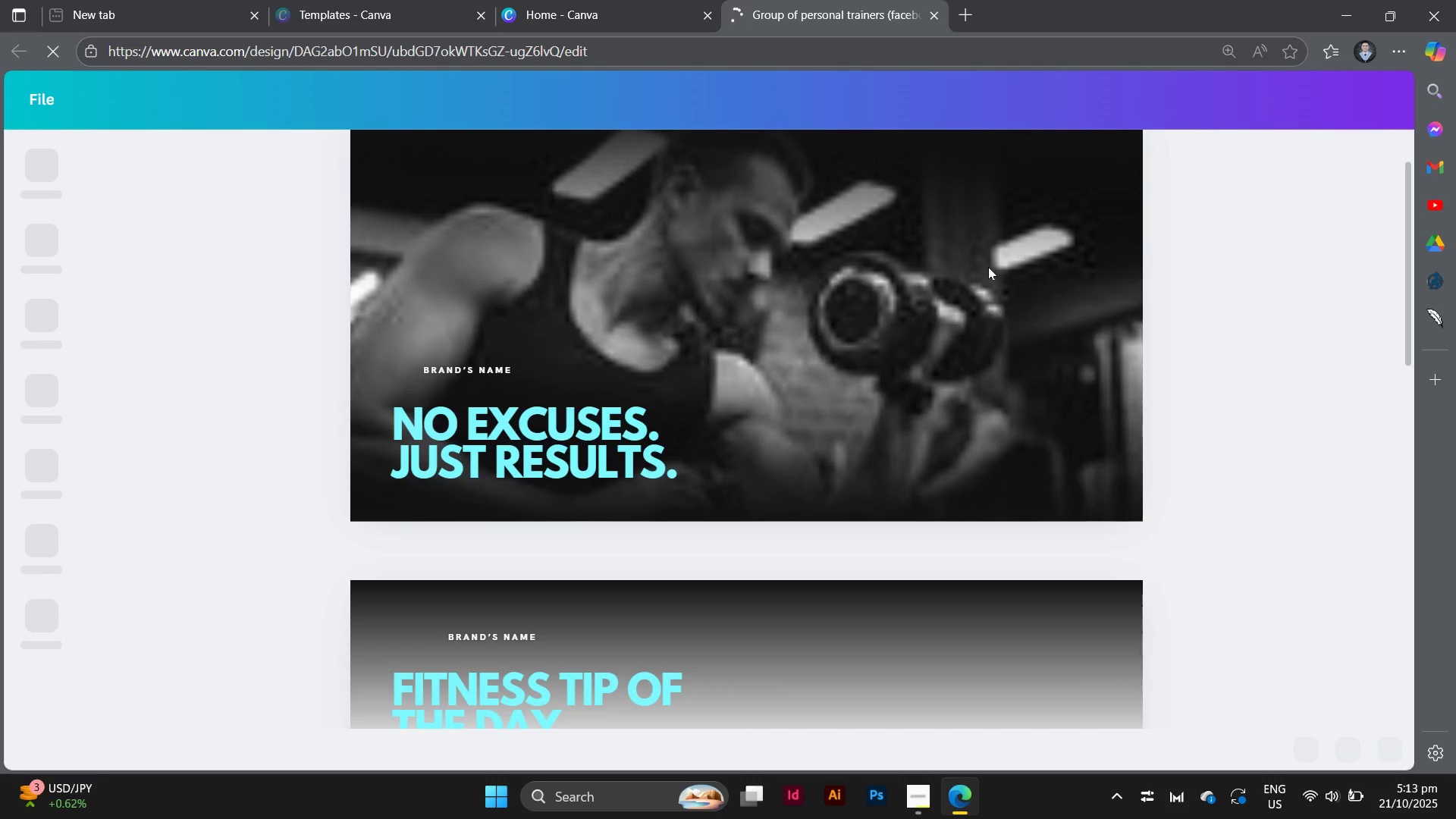 
scroll: coordinate [1048, 400], scroll_direction: up, amount: 3.0
 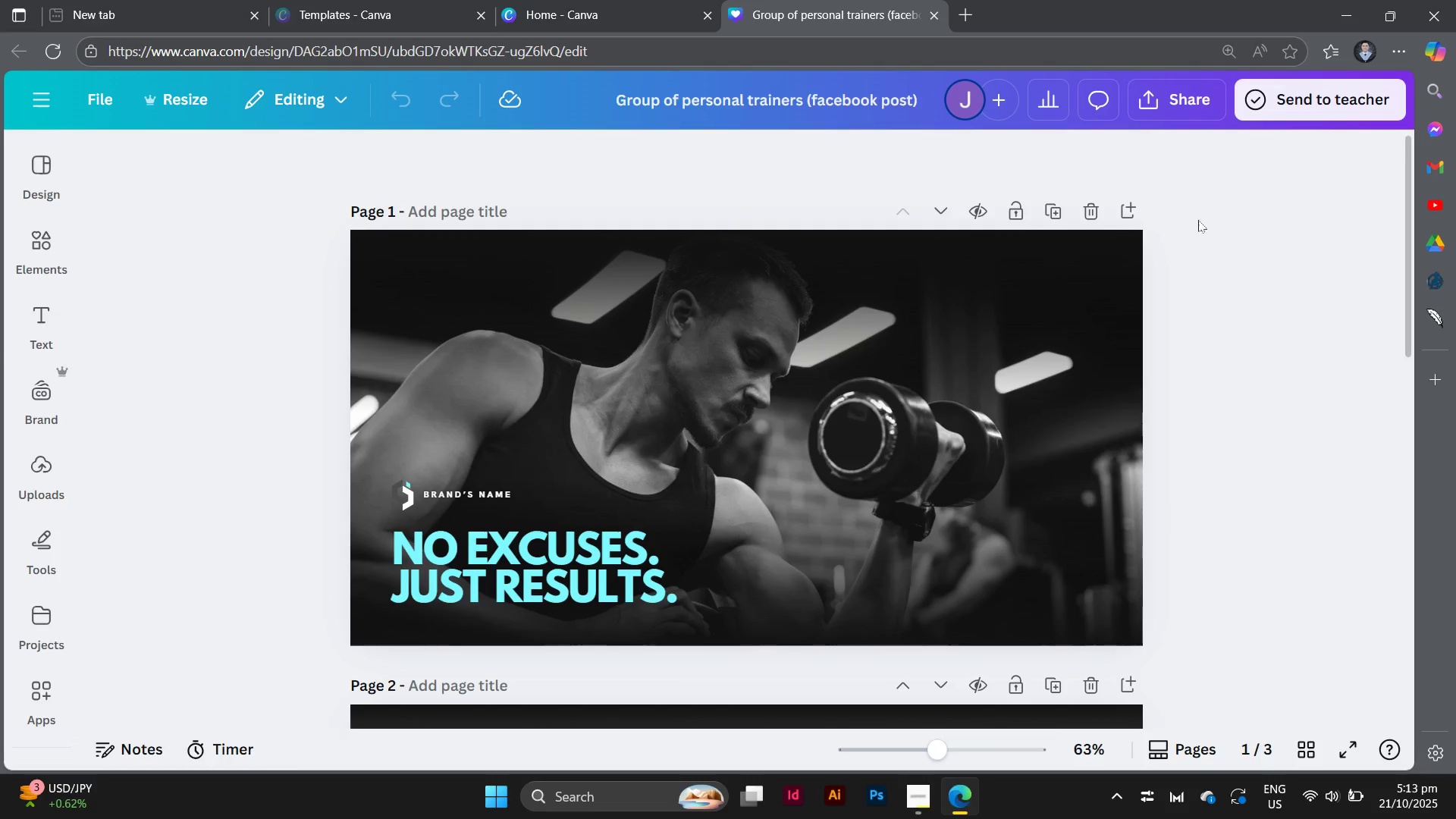 
left_click([1185, 90])